 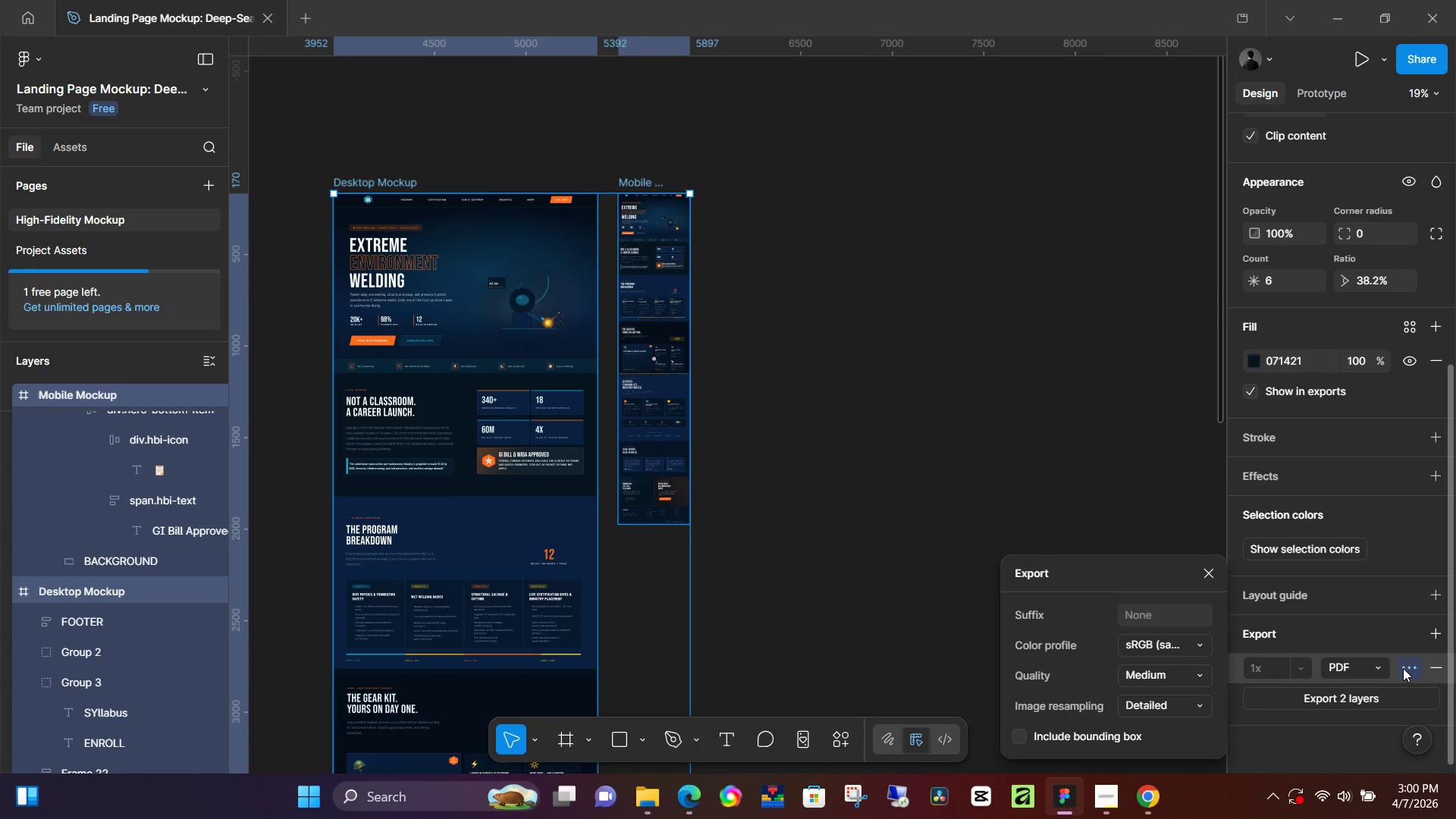 
left_click([1169, 653])
 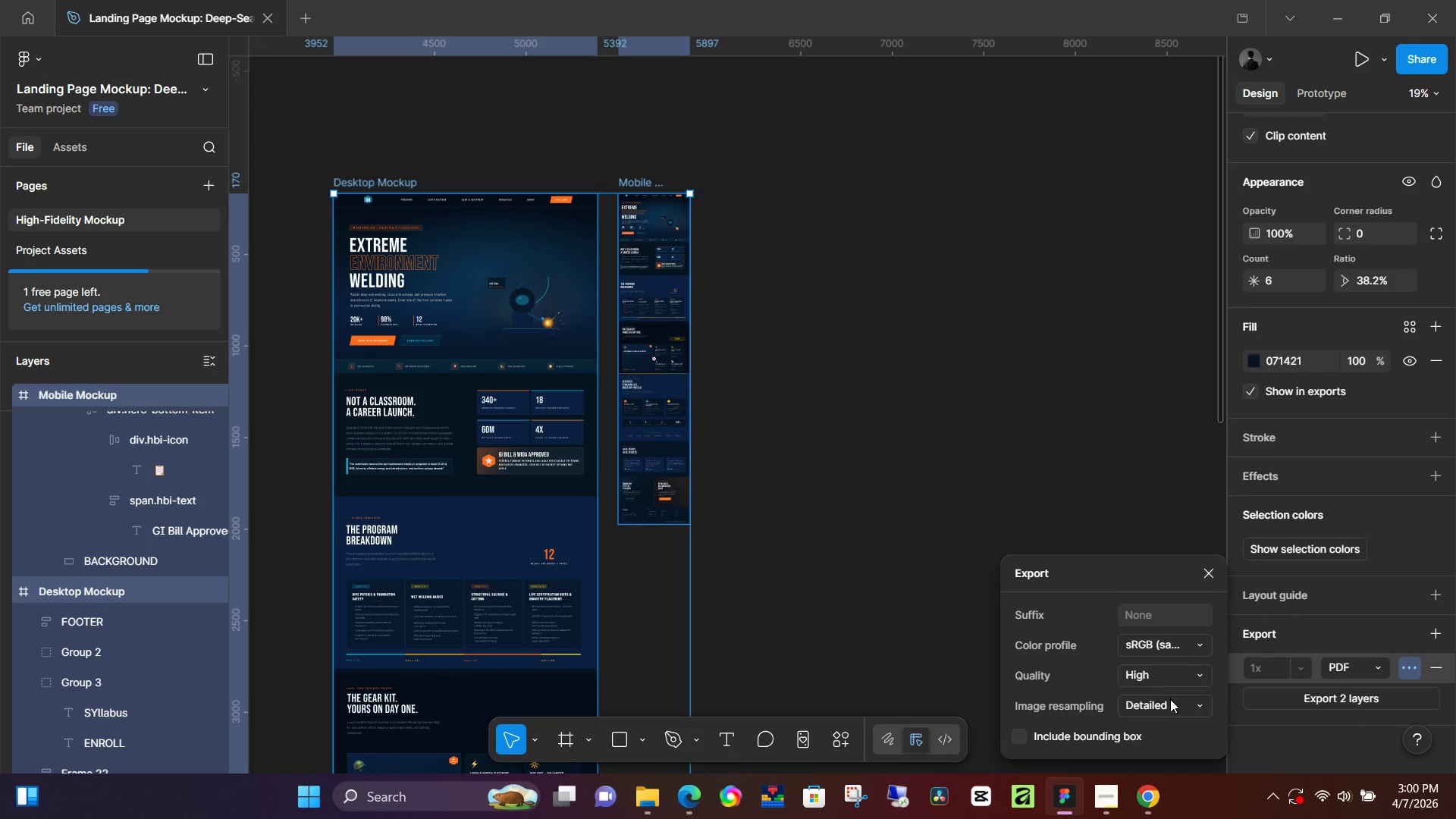 
left_click([1170, 699])
 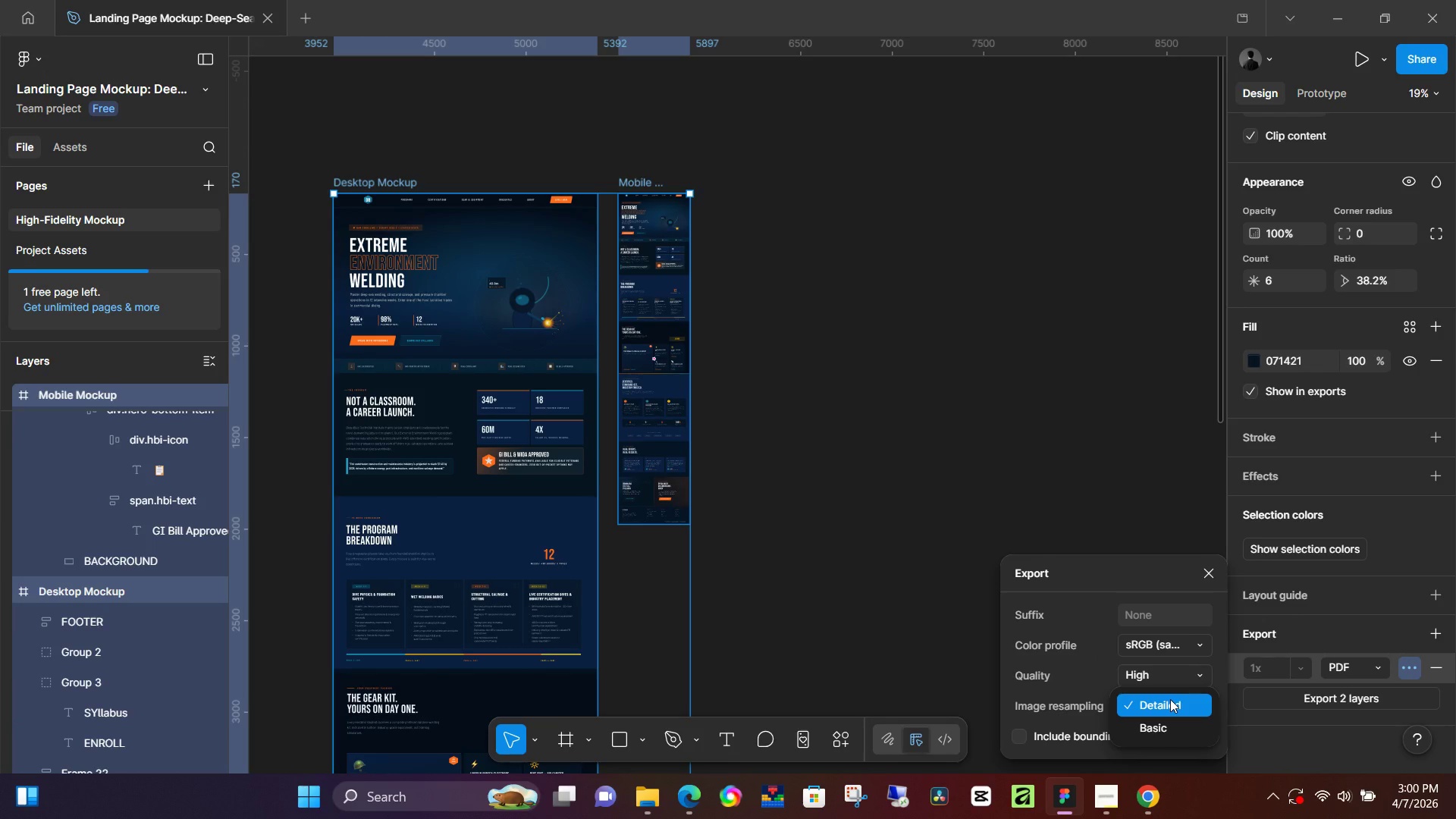 
left_click([1170, 699])
 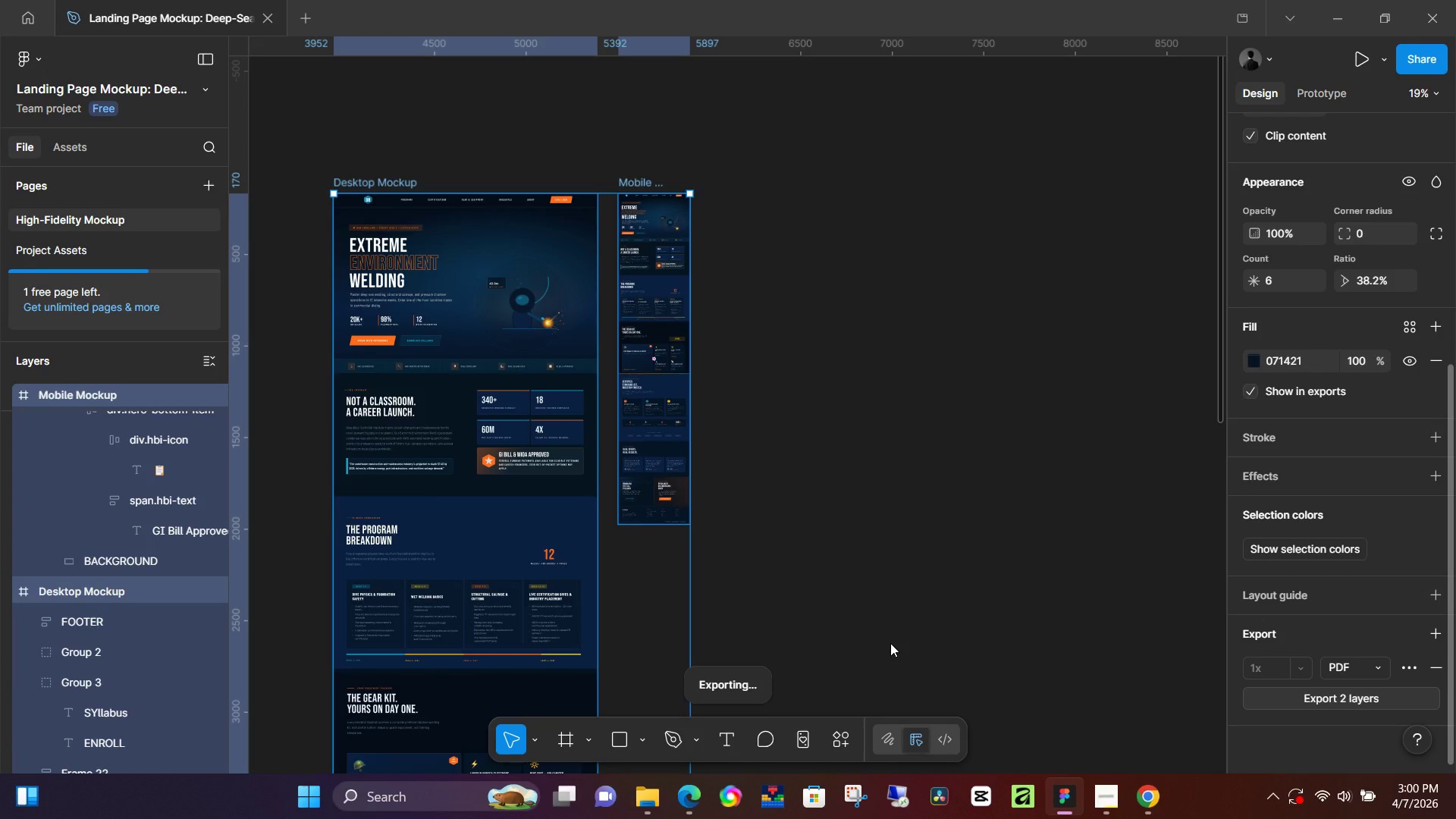 
wait(14.16)
 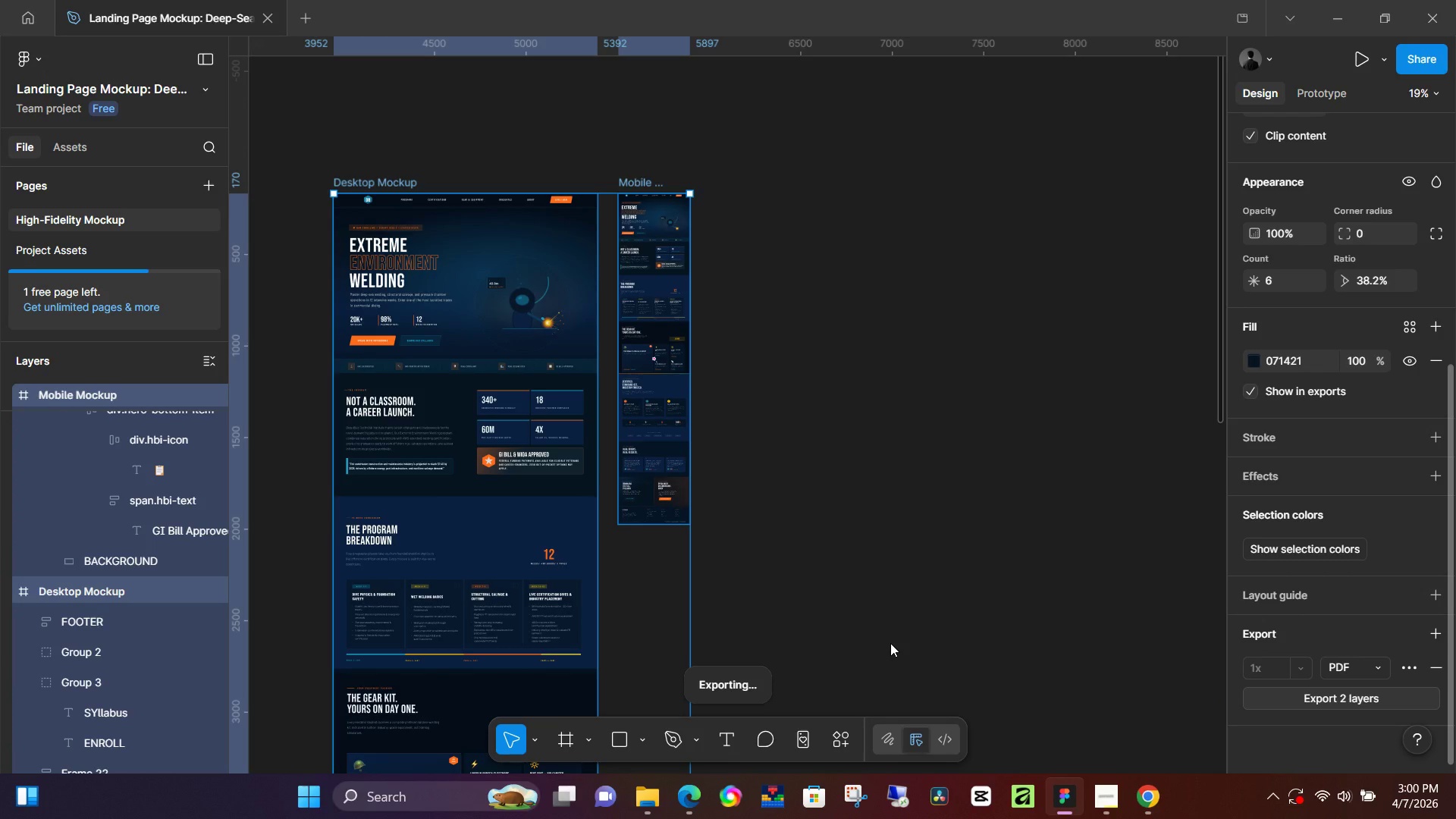 
left_click([650, 797])
 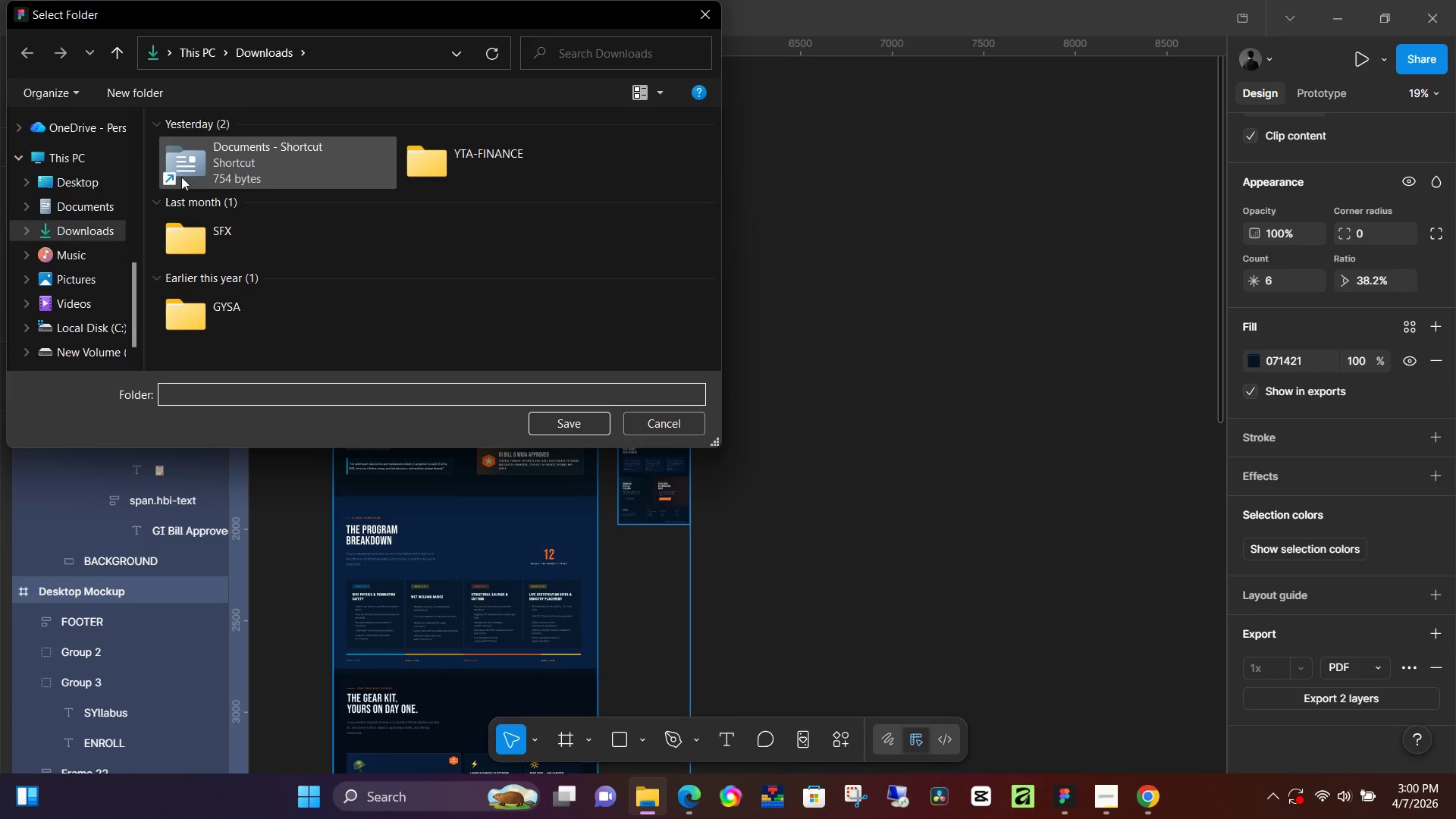 
left_click([82, 229])
 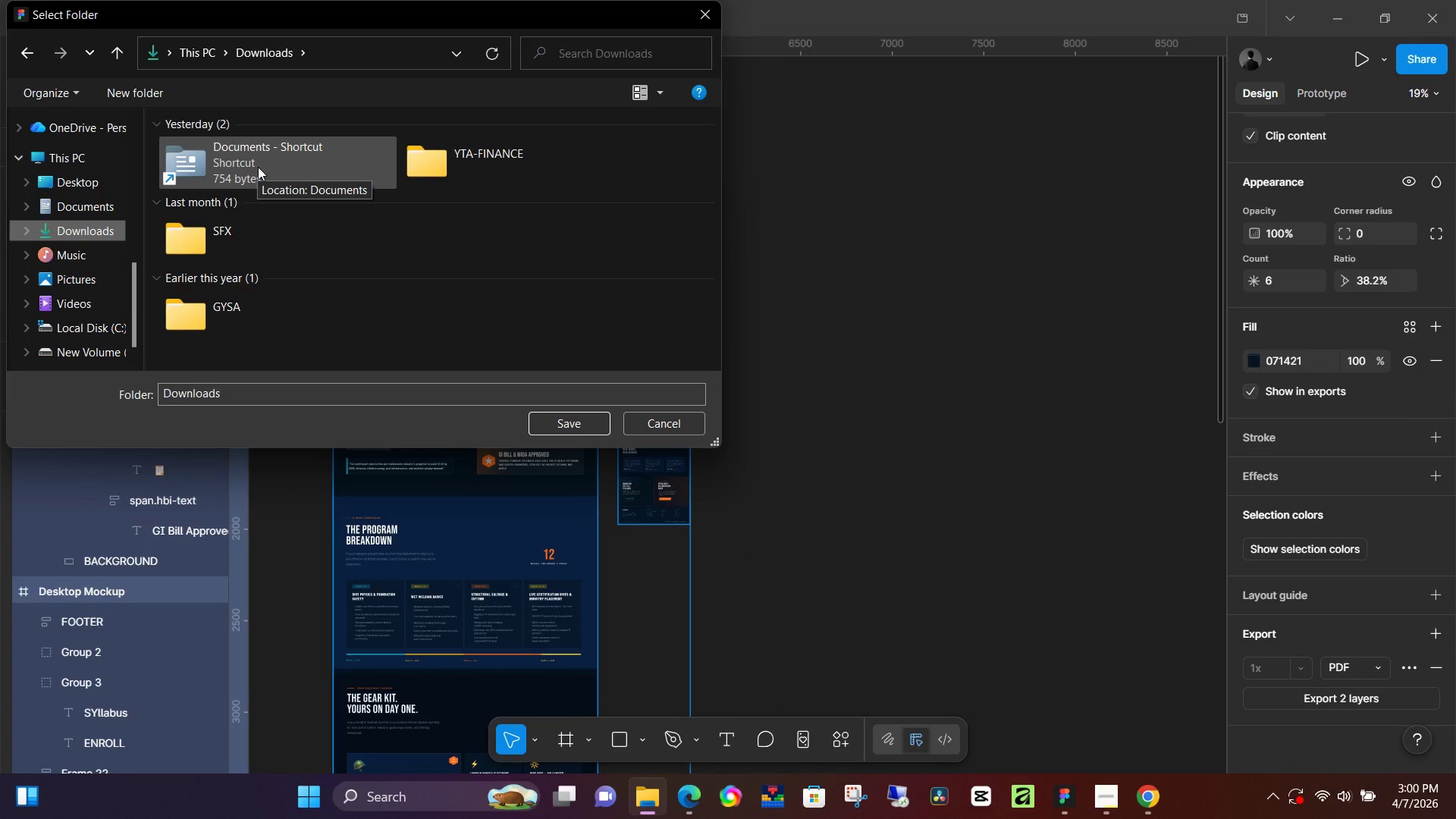 
left_click([261, 167])
 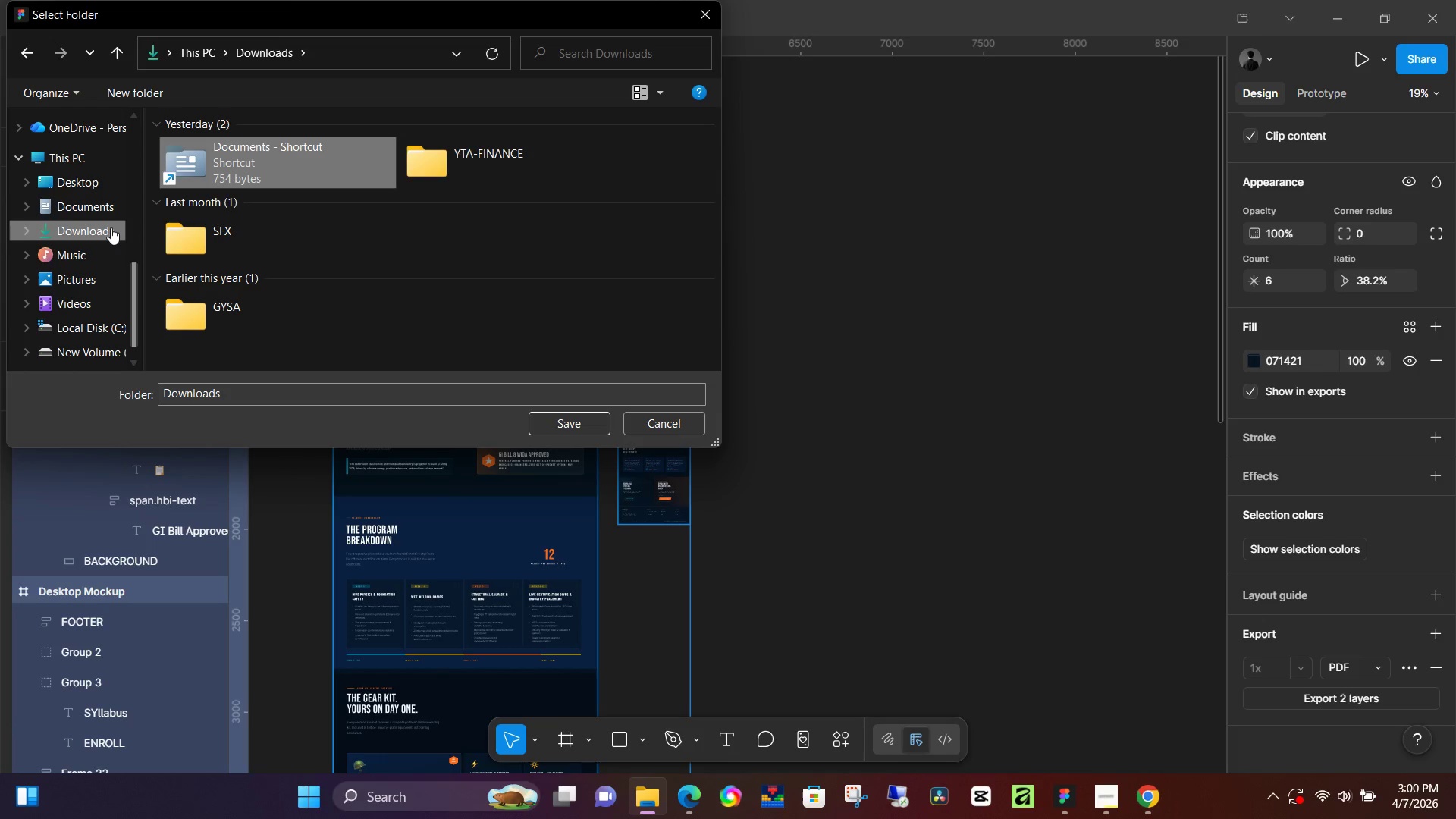 
left_click([110, 228])
 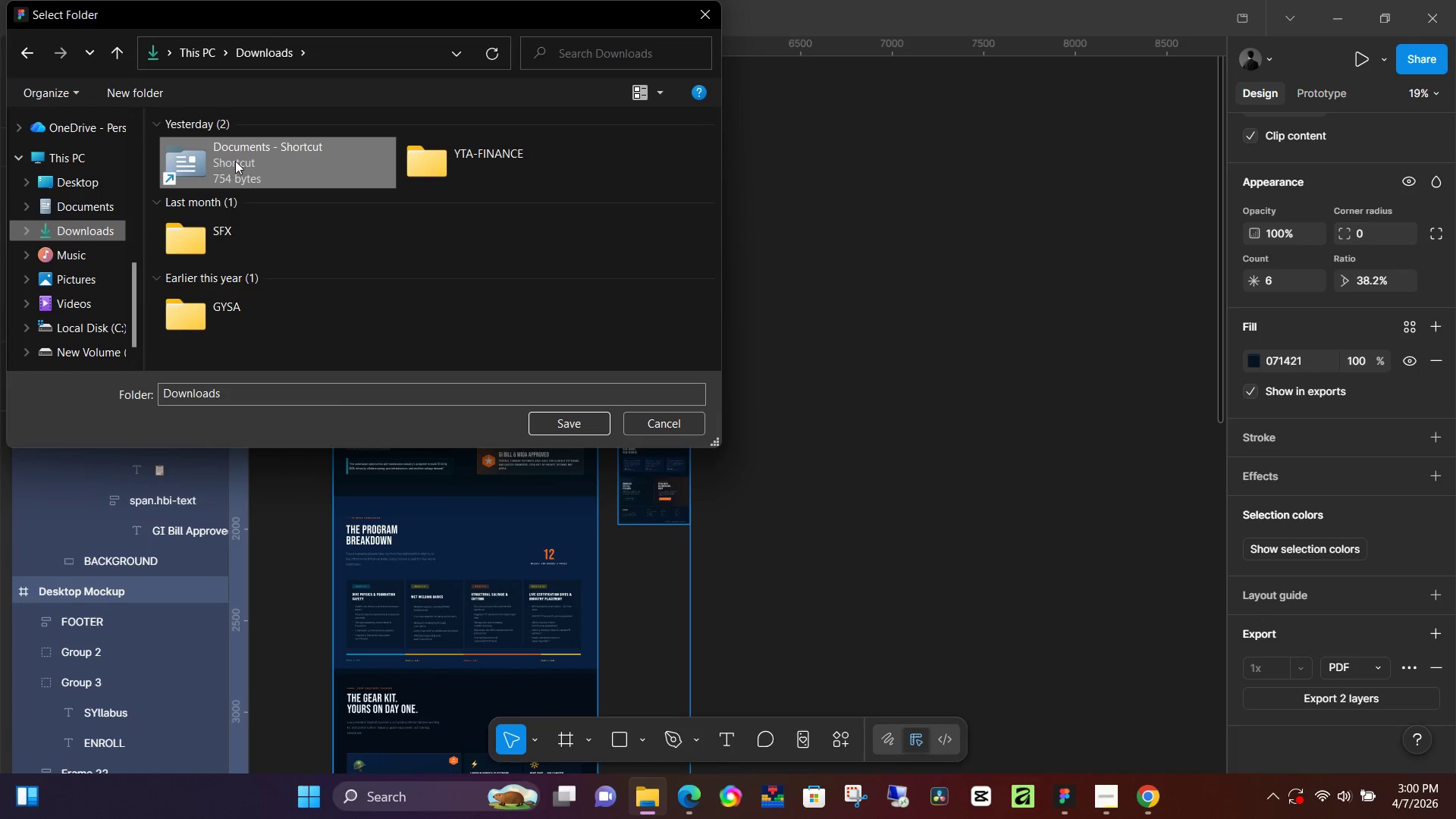 
double_click([235, 161])
 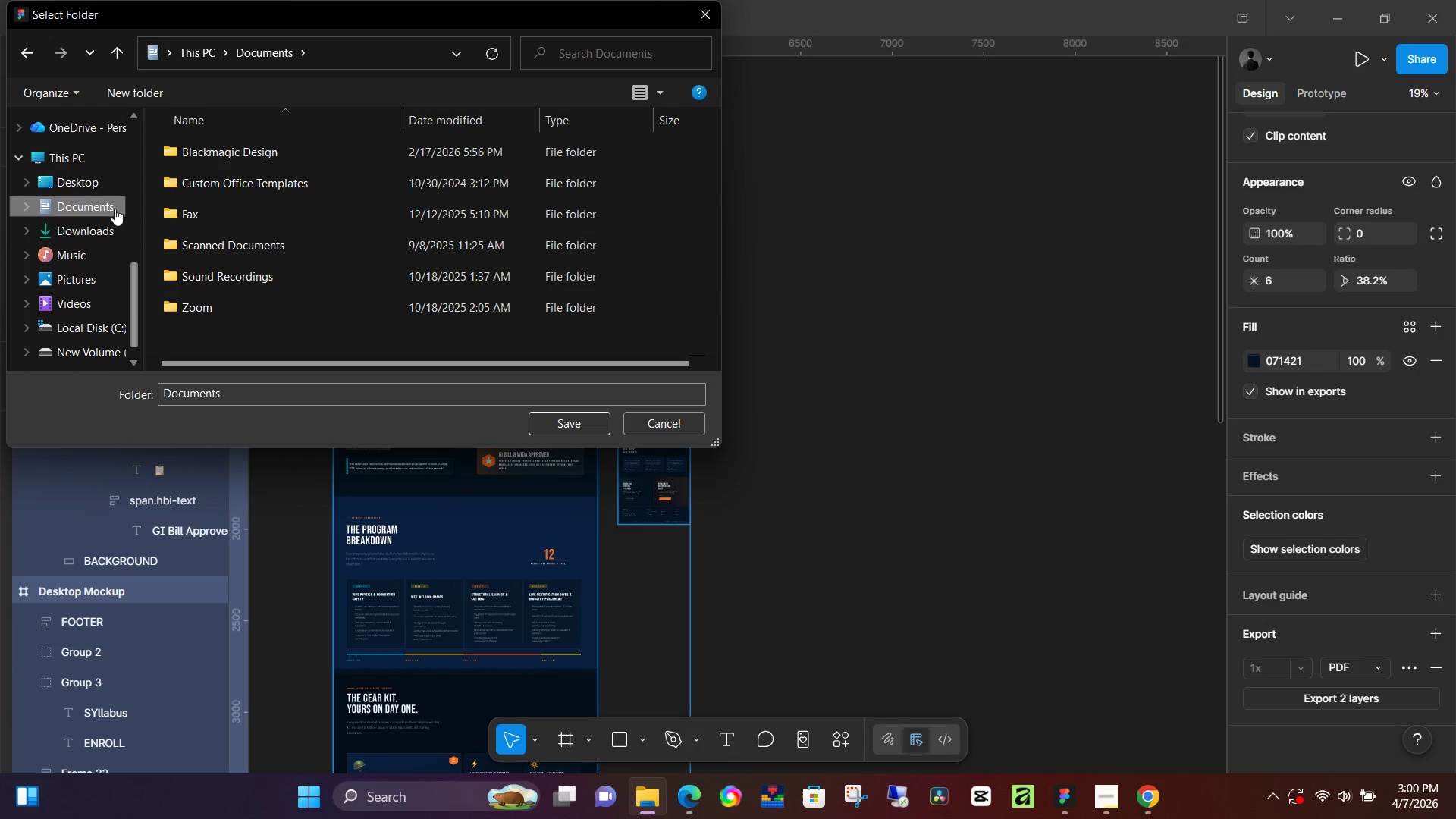 
left_click([89, 231])
 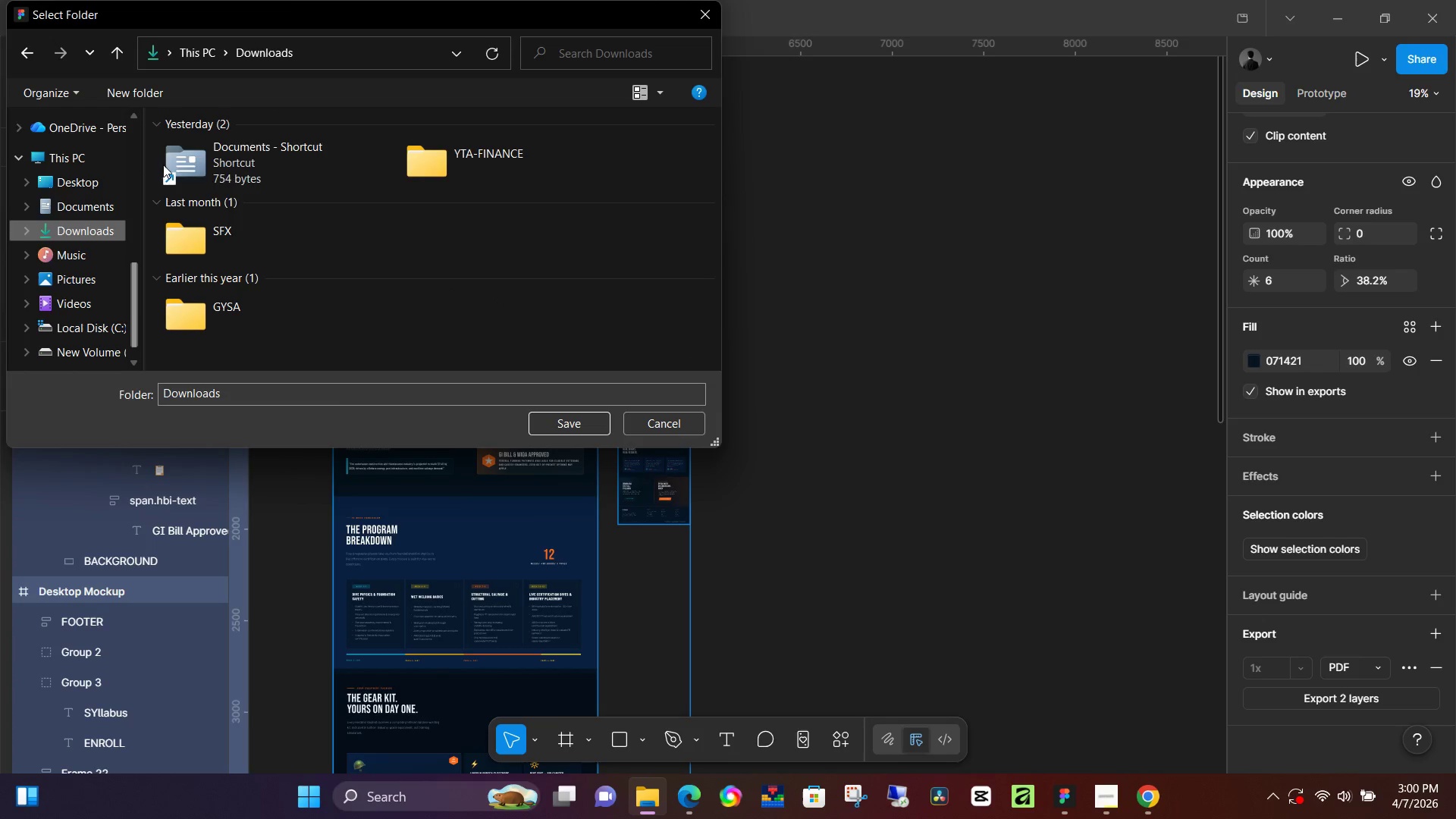 
left_click([197, 157])
 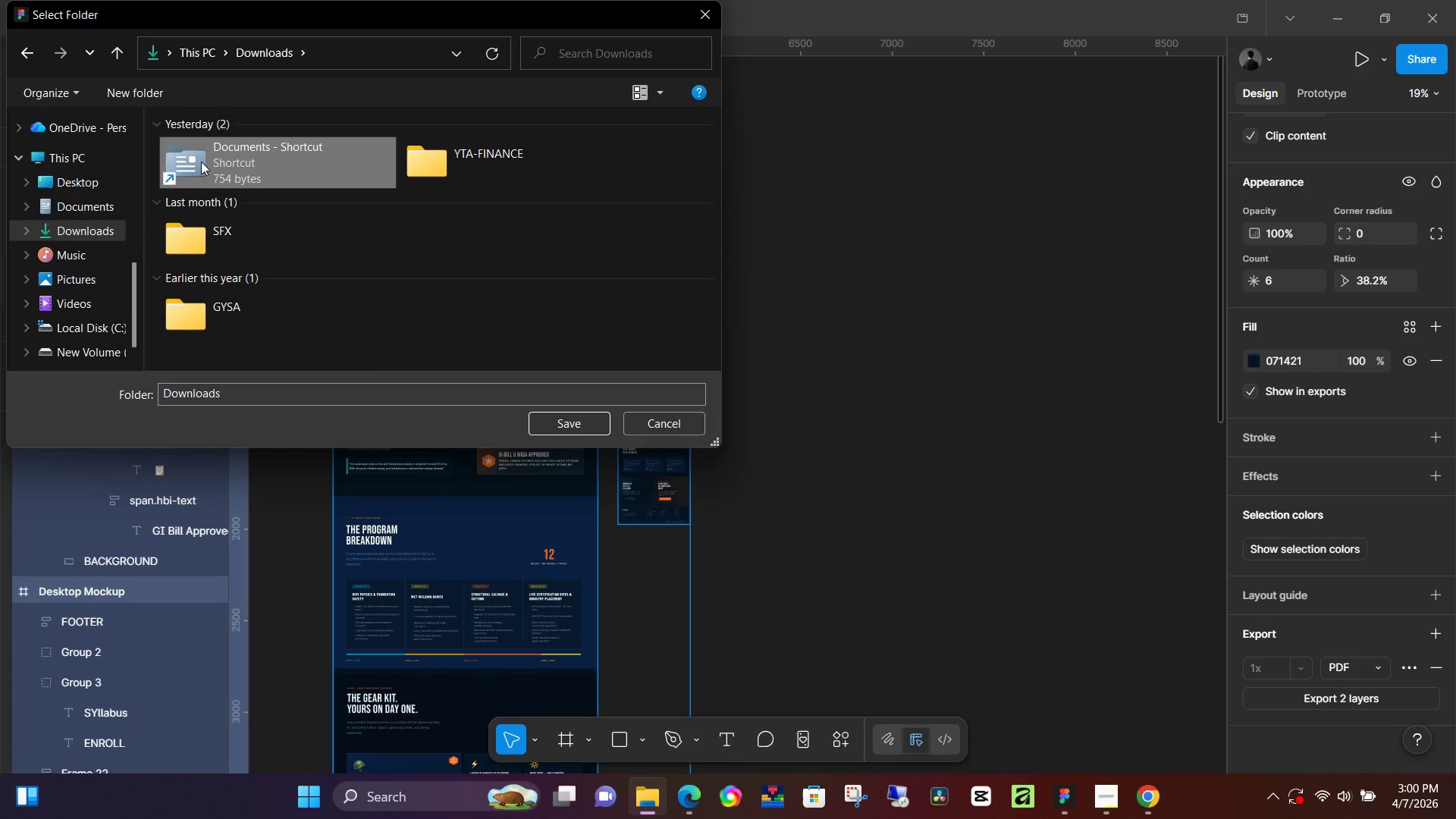 
key(Backspace)
 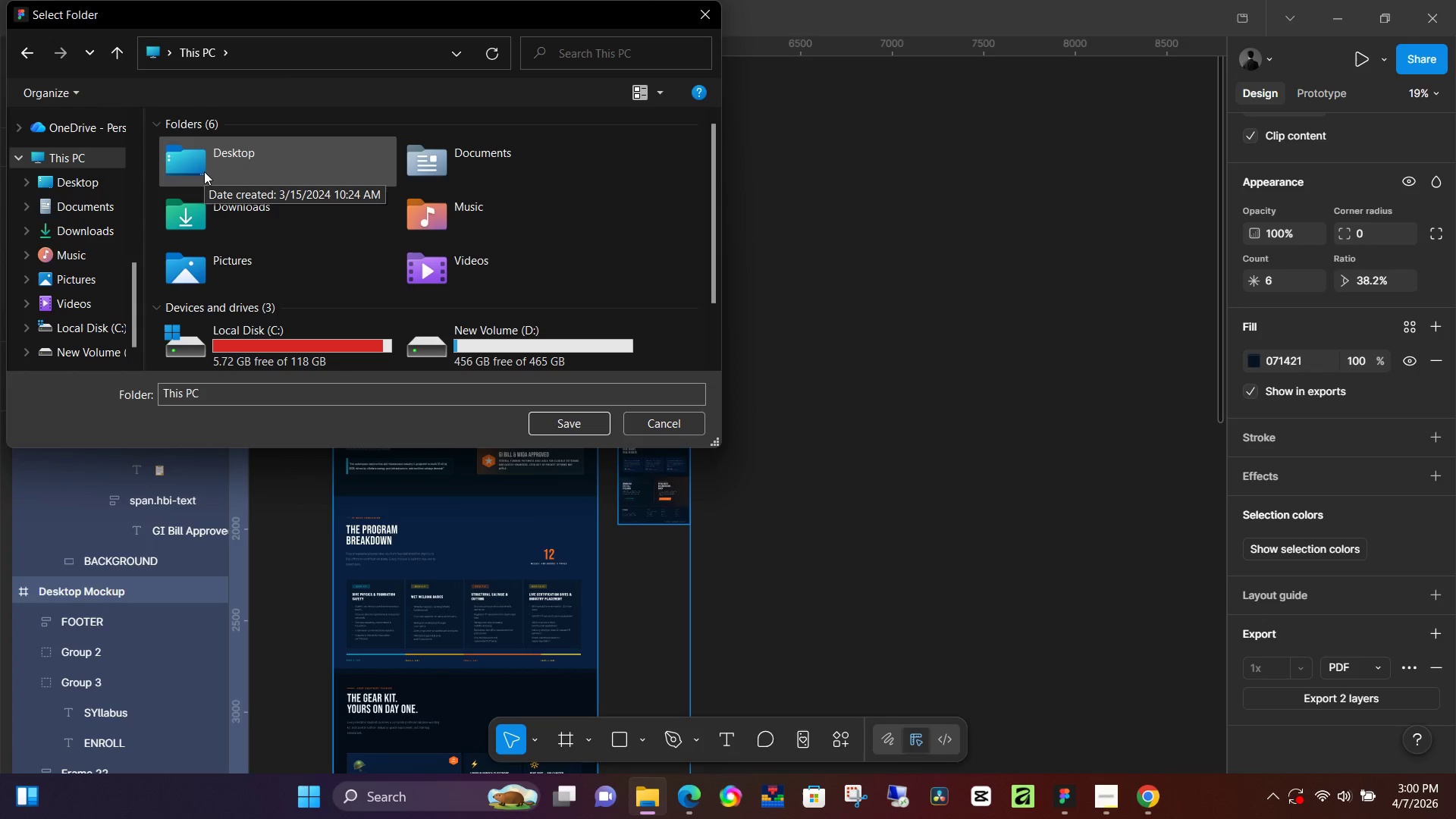 
key(Control+Z)
 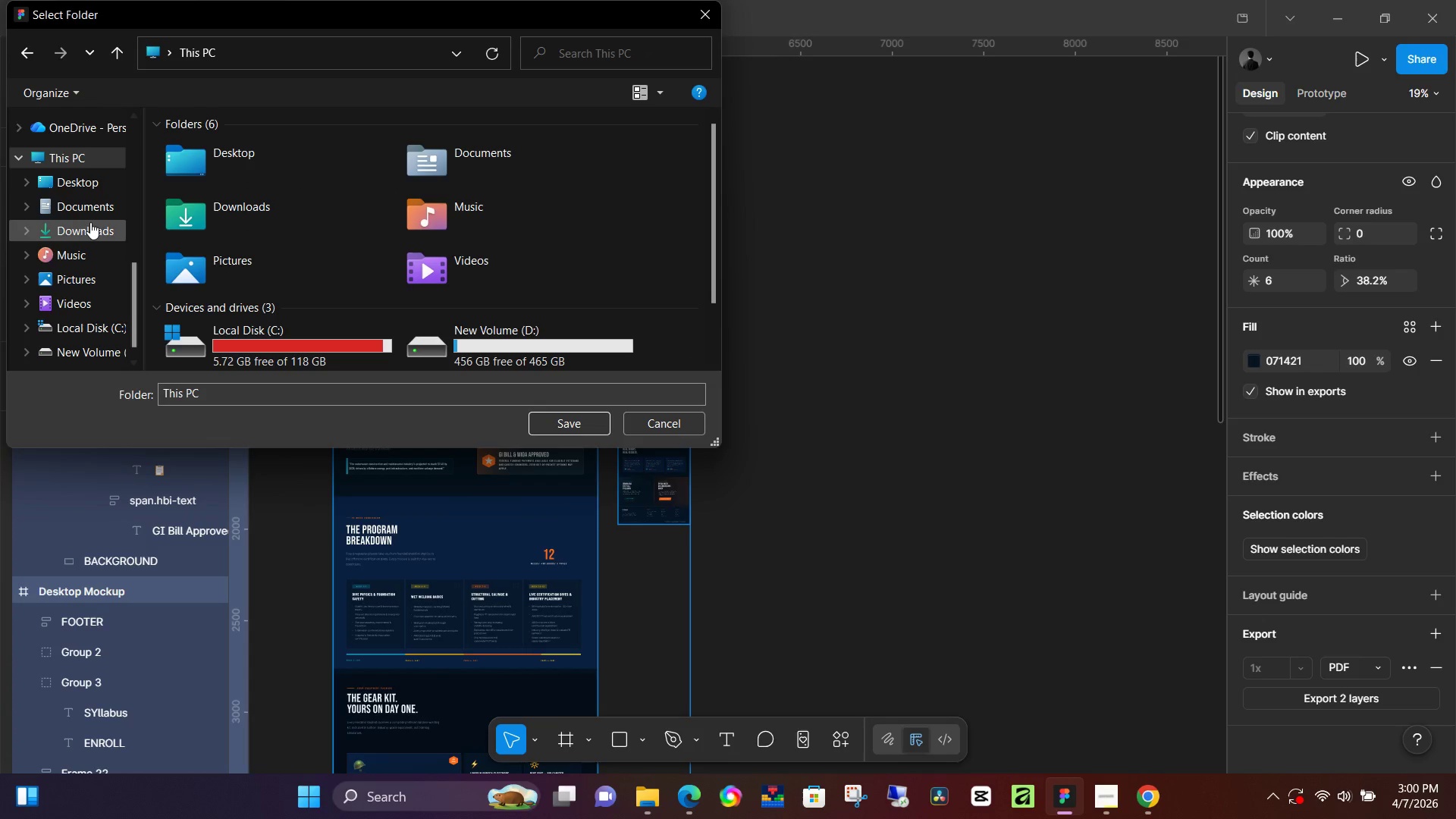 
left_click([89, 222])
 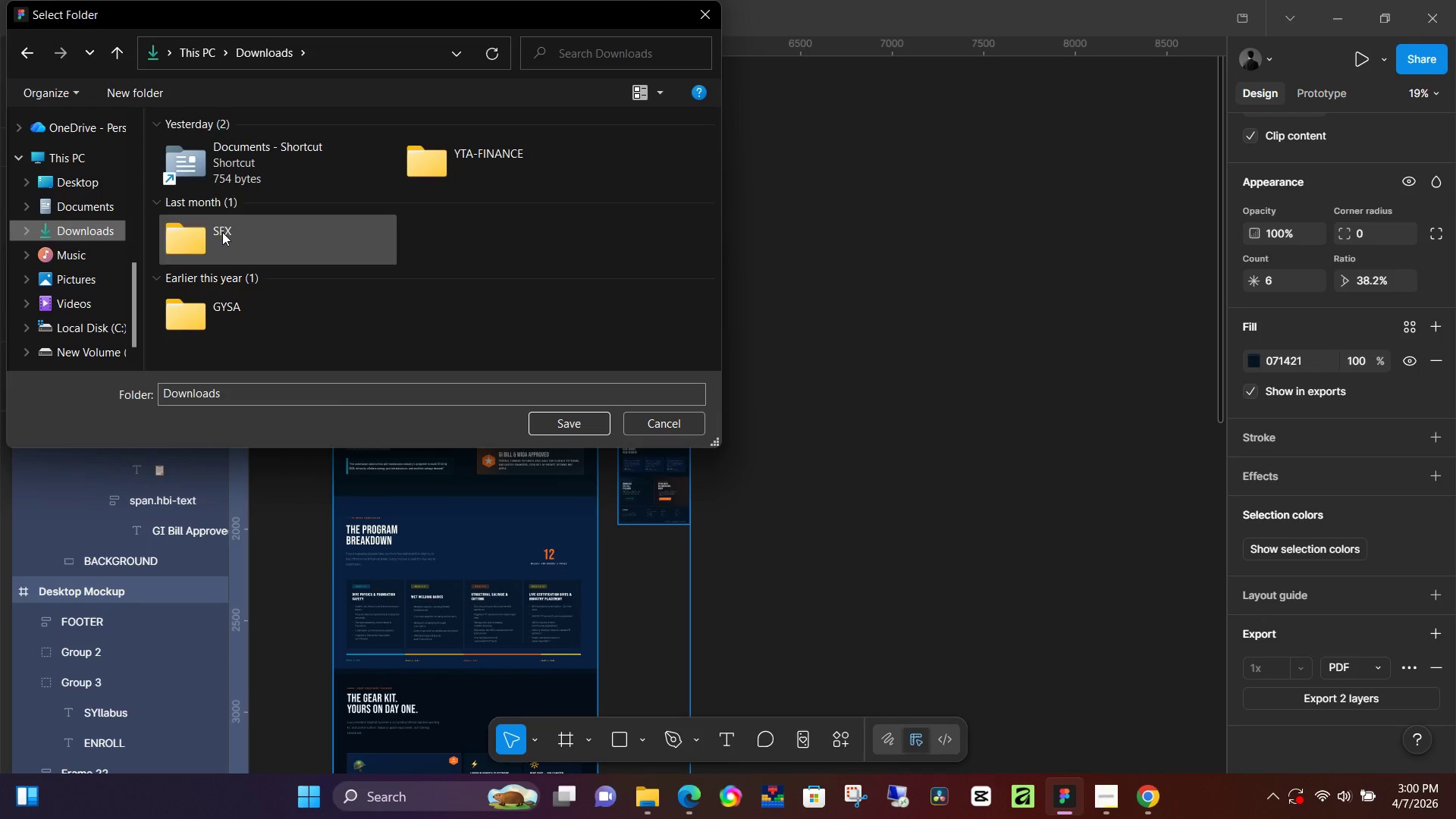 
scroll: coordinate [228, 234], scroll_direction: down, amount: 2.0
 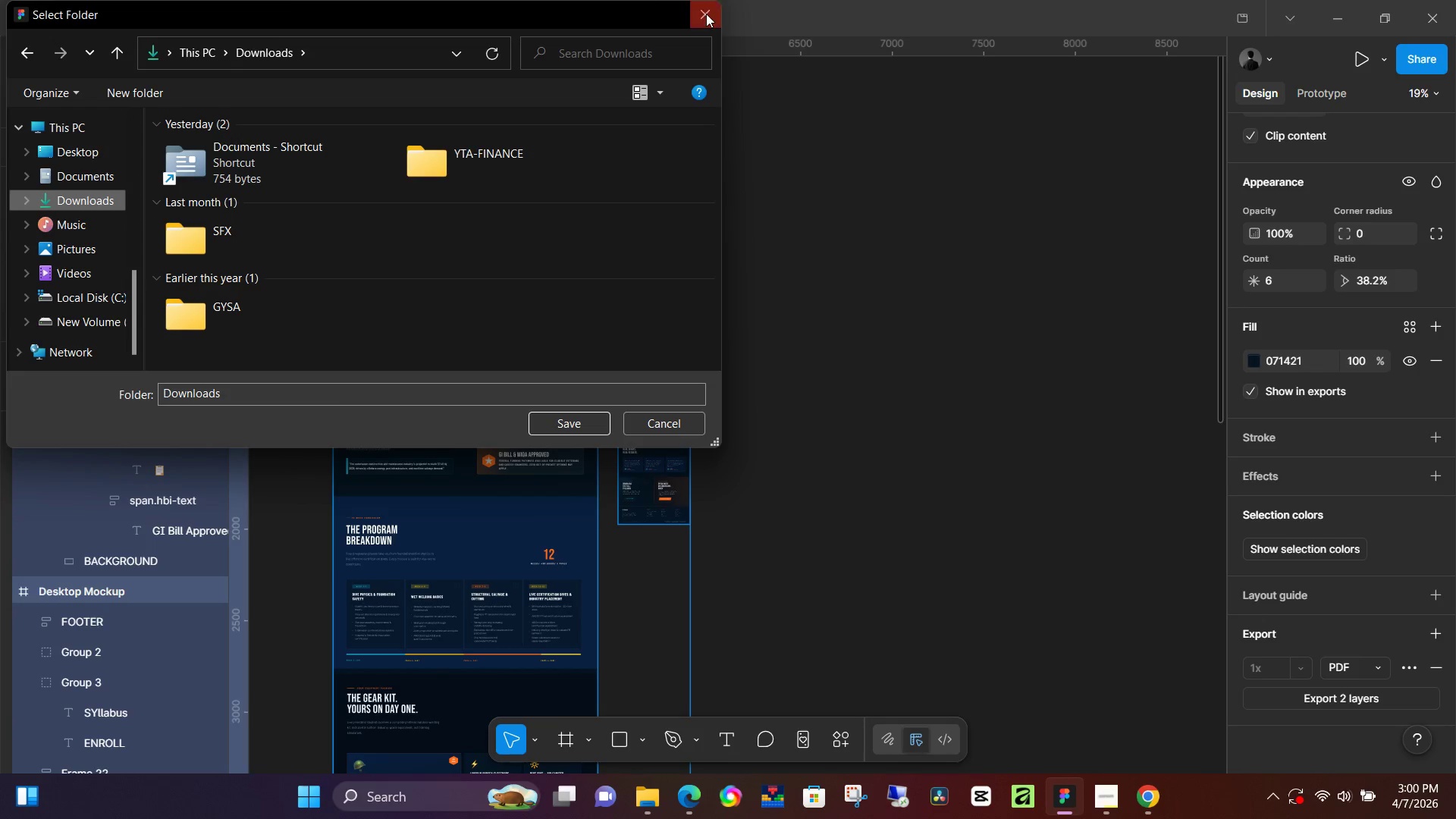 
left_click_drag(start_coordinate=[653, 13], to_coordinate=[781, 63])
 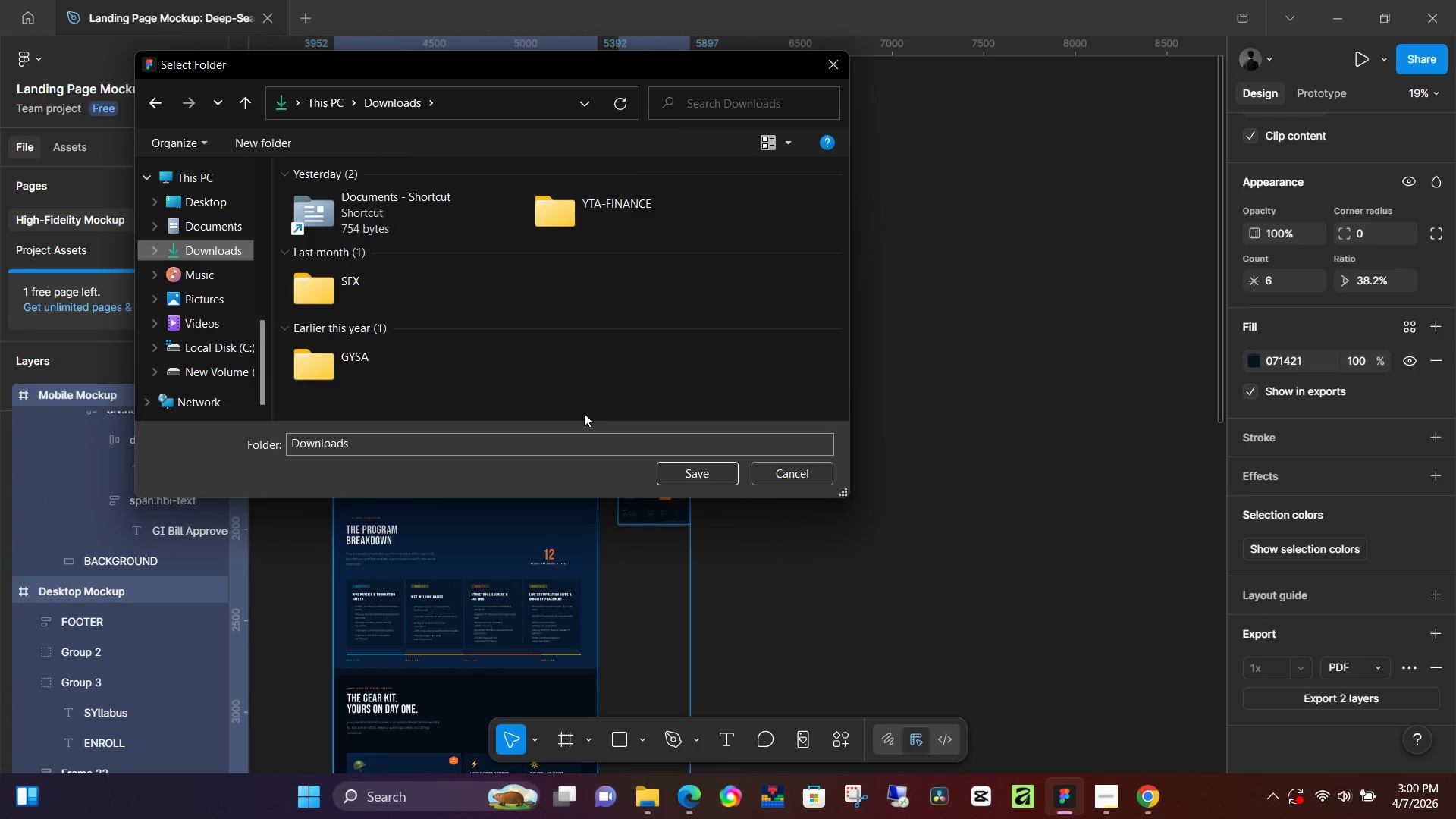 
left_click([698, 471])
 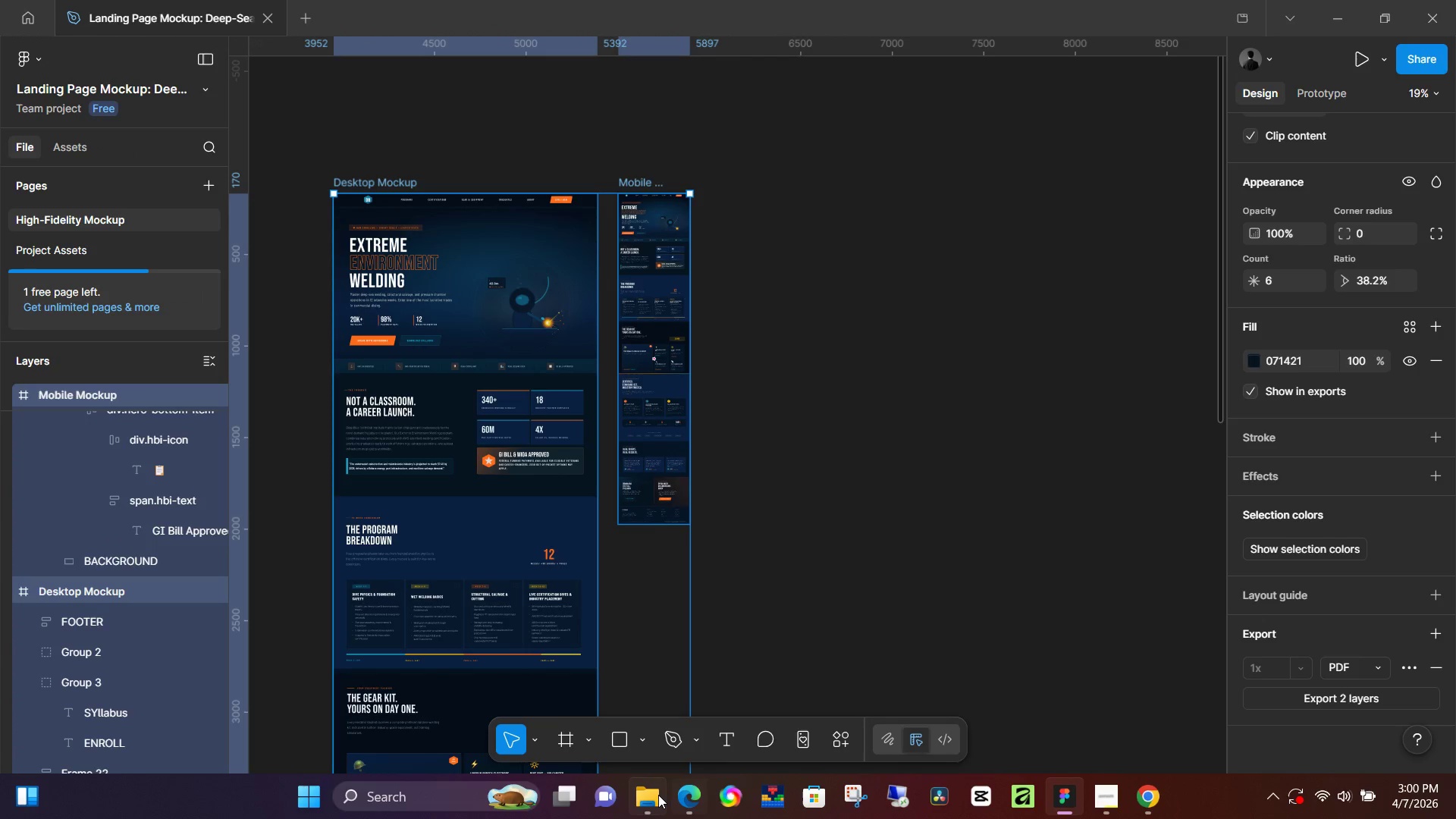 
left_click([657, 795])
 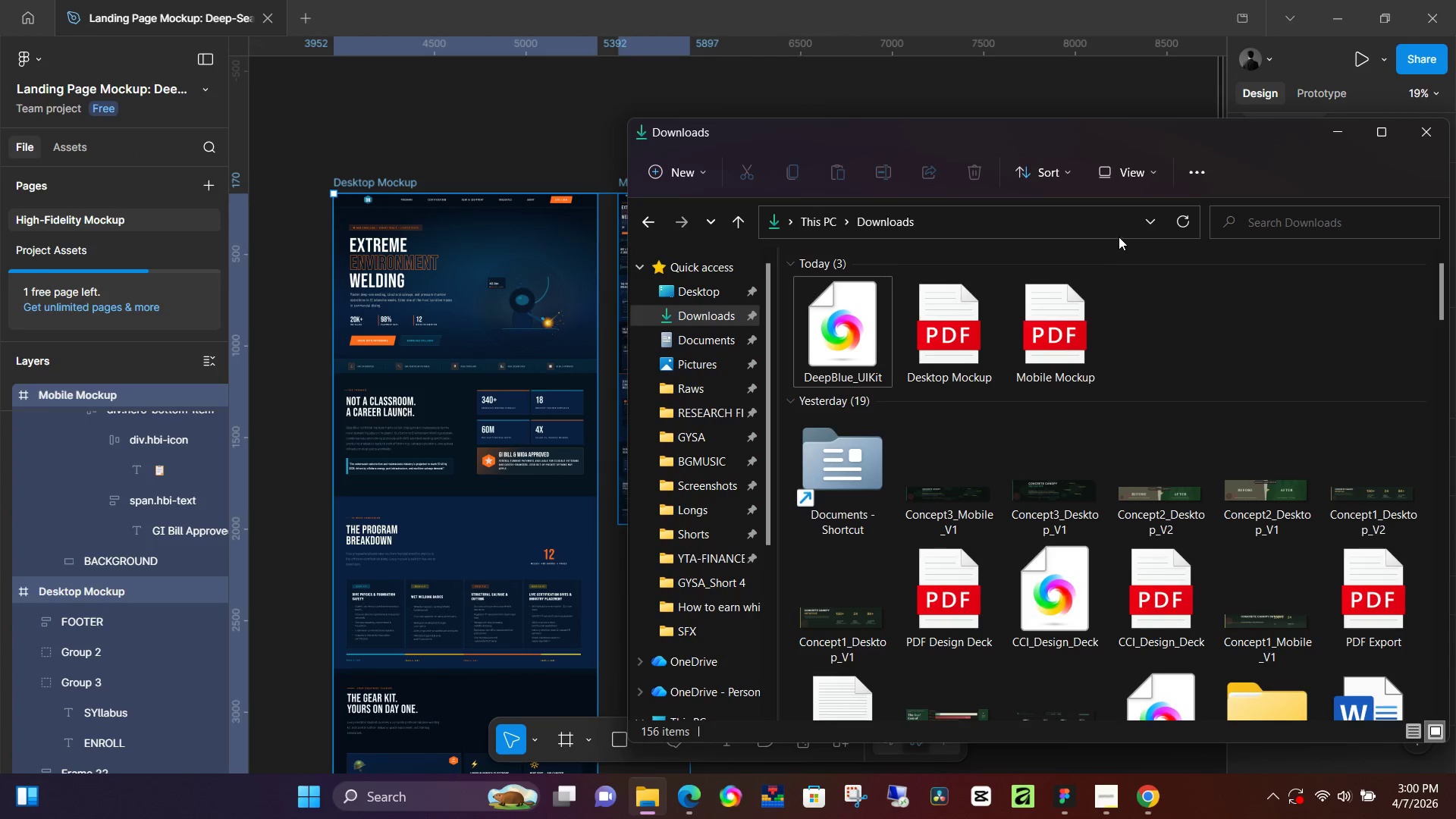 
left_click([1183, 219])
 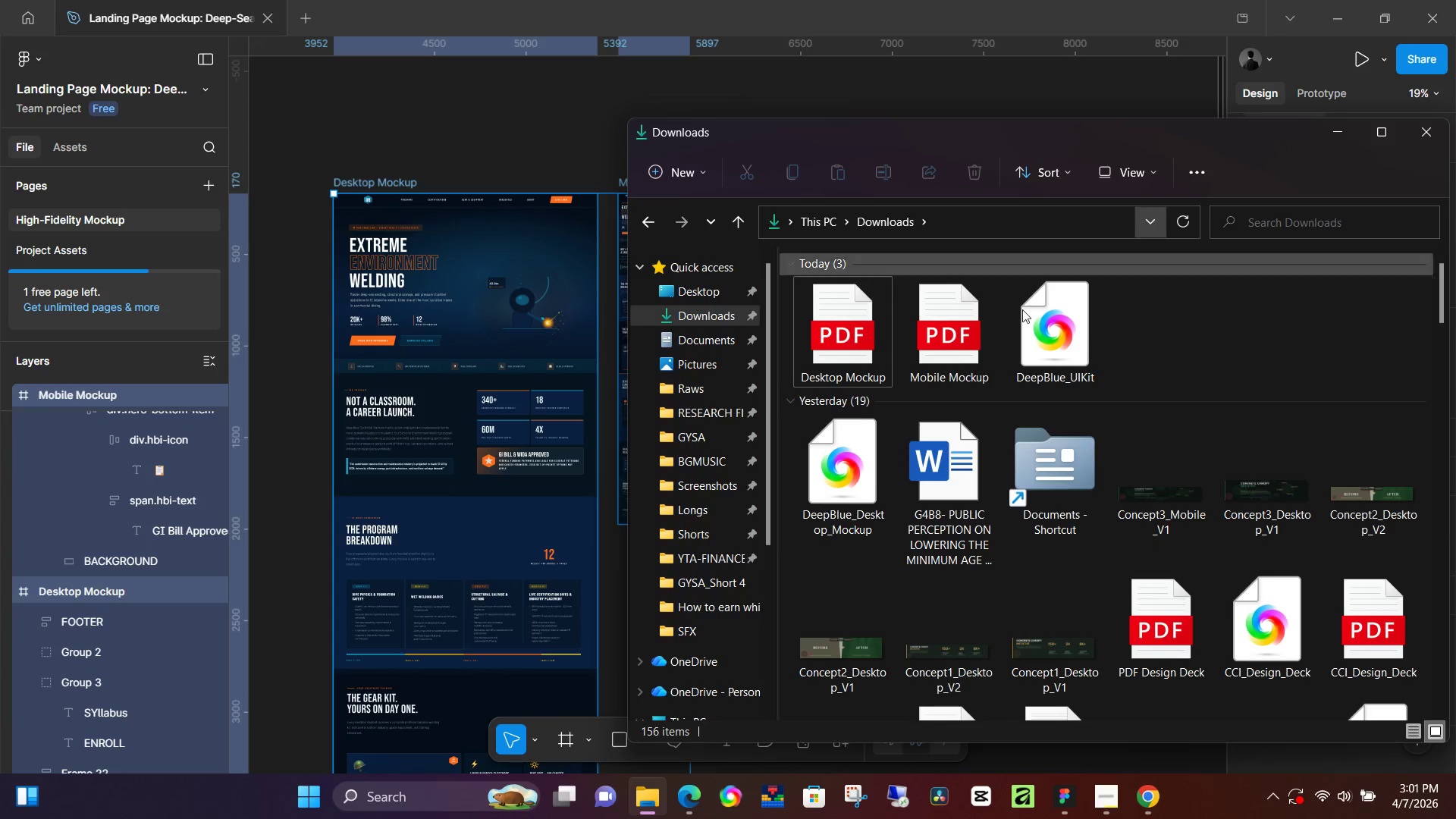 
left_click([814, 369])
 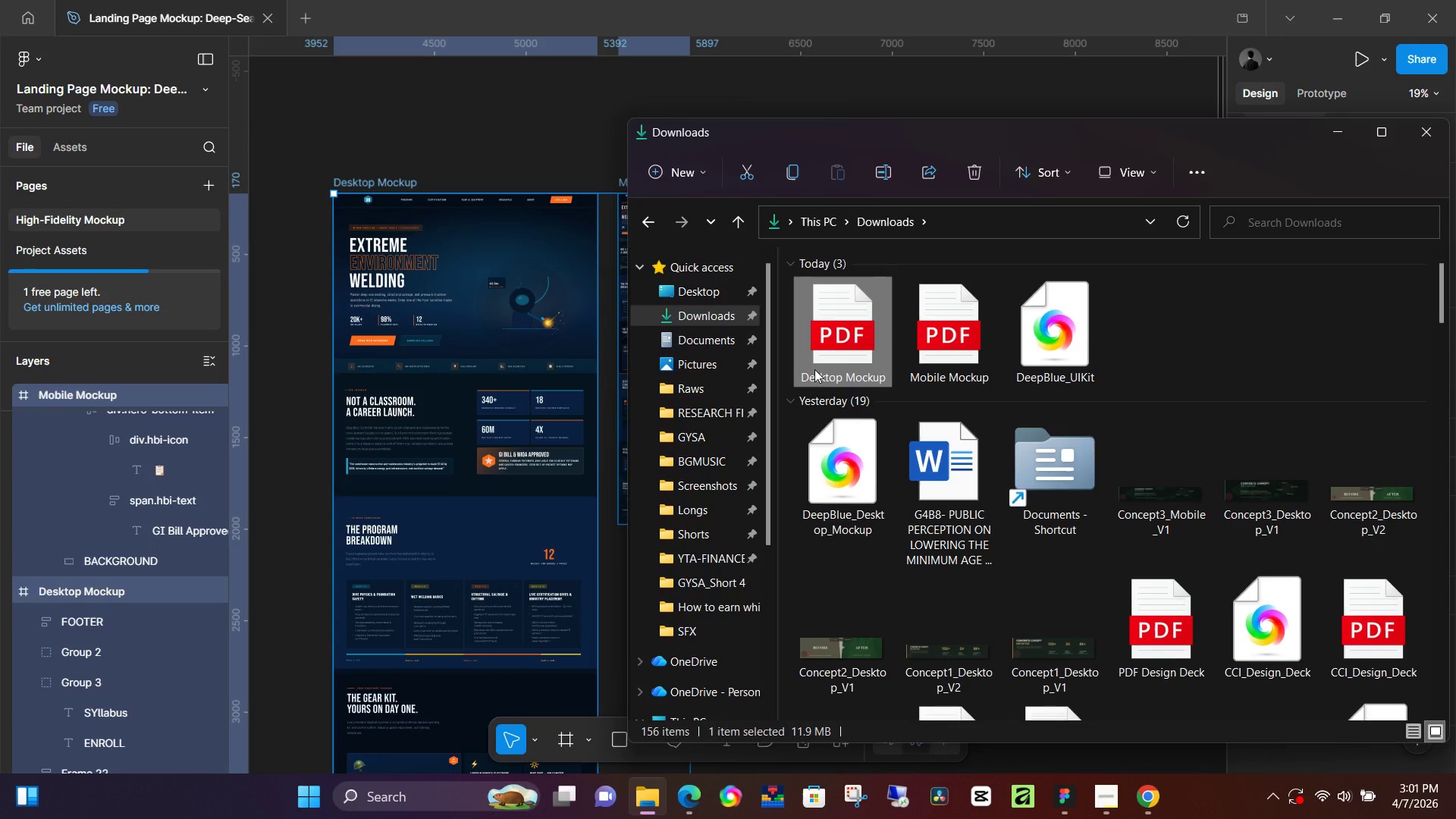 
key(NumpadEnter)
 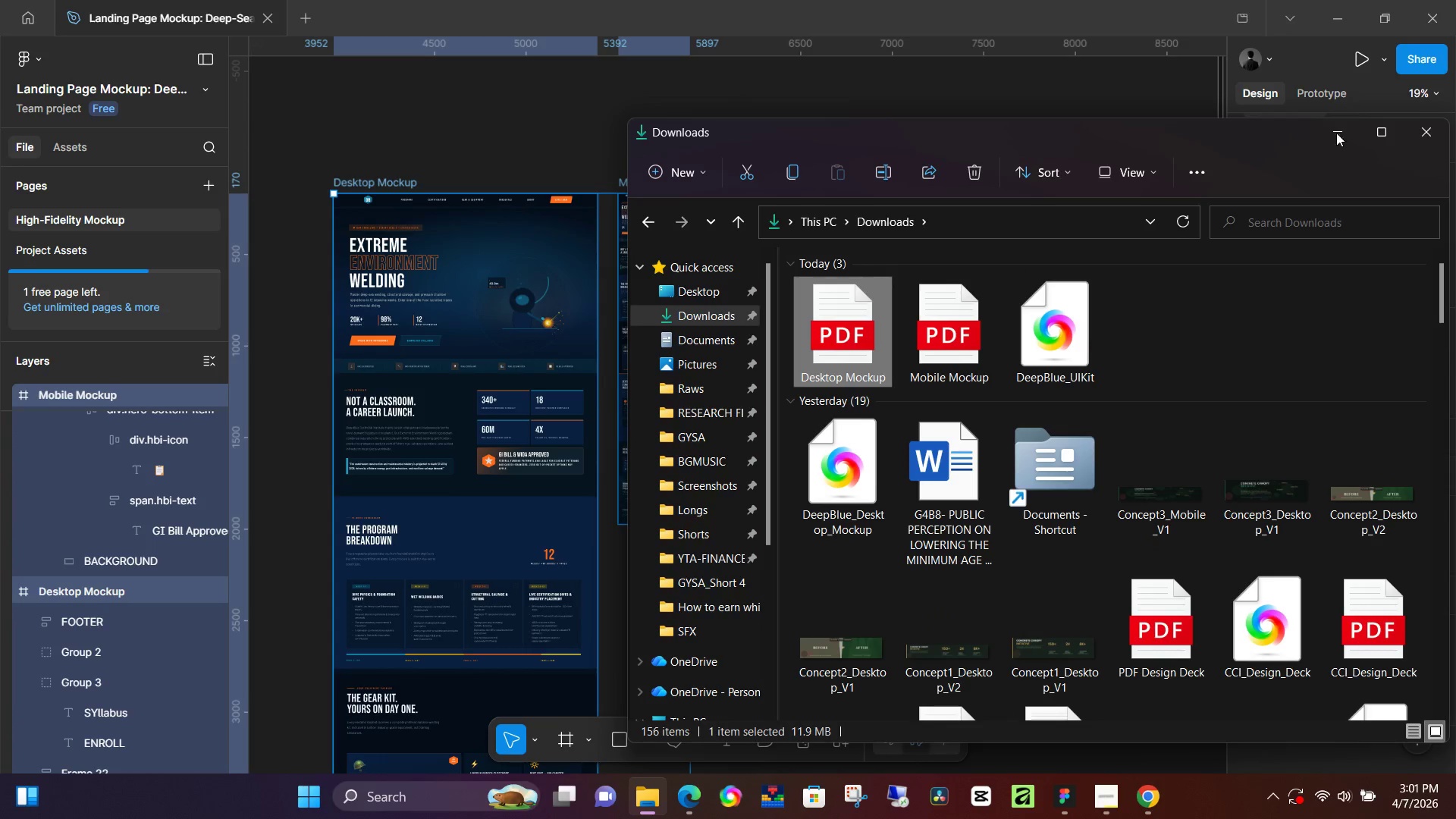 
left_click([1346, 129])
 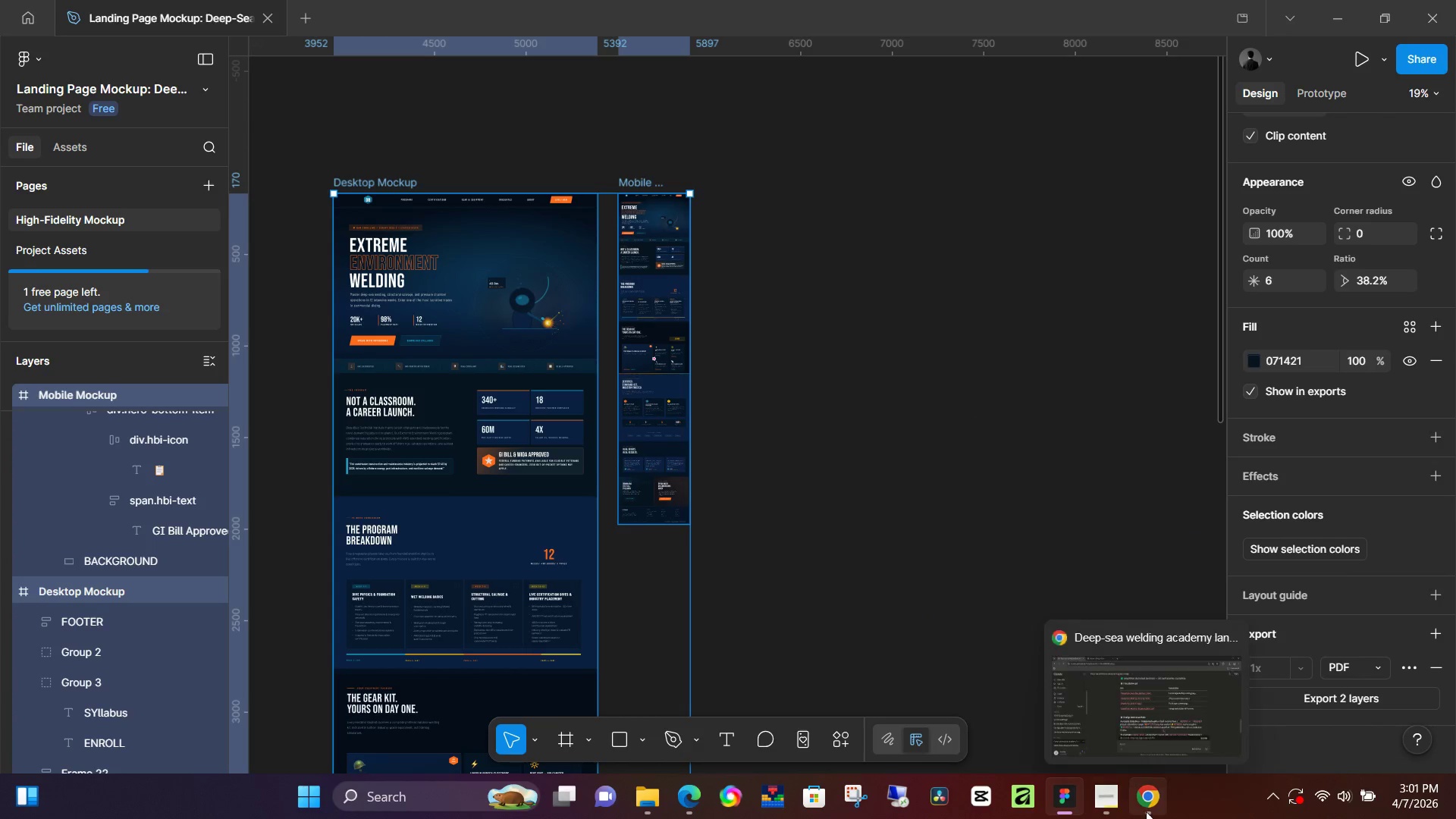 
left_click([1114, 807])